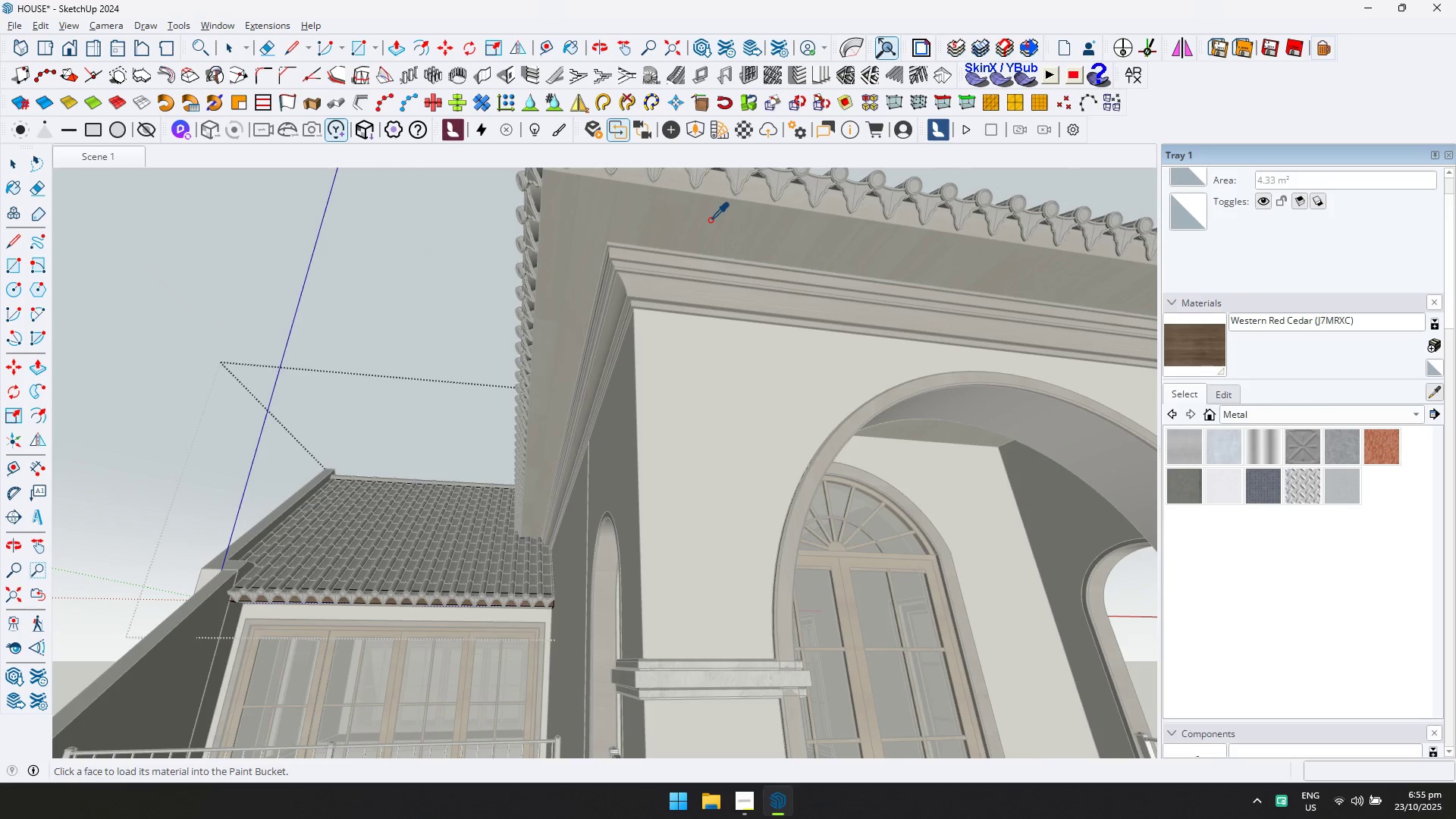 
key(D)
 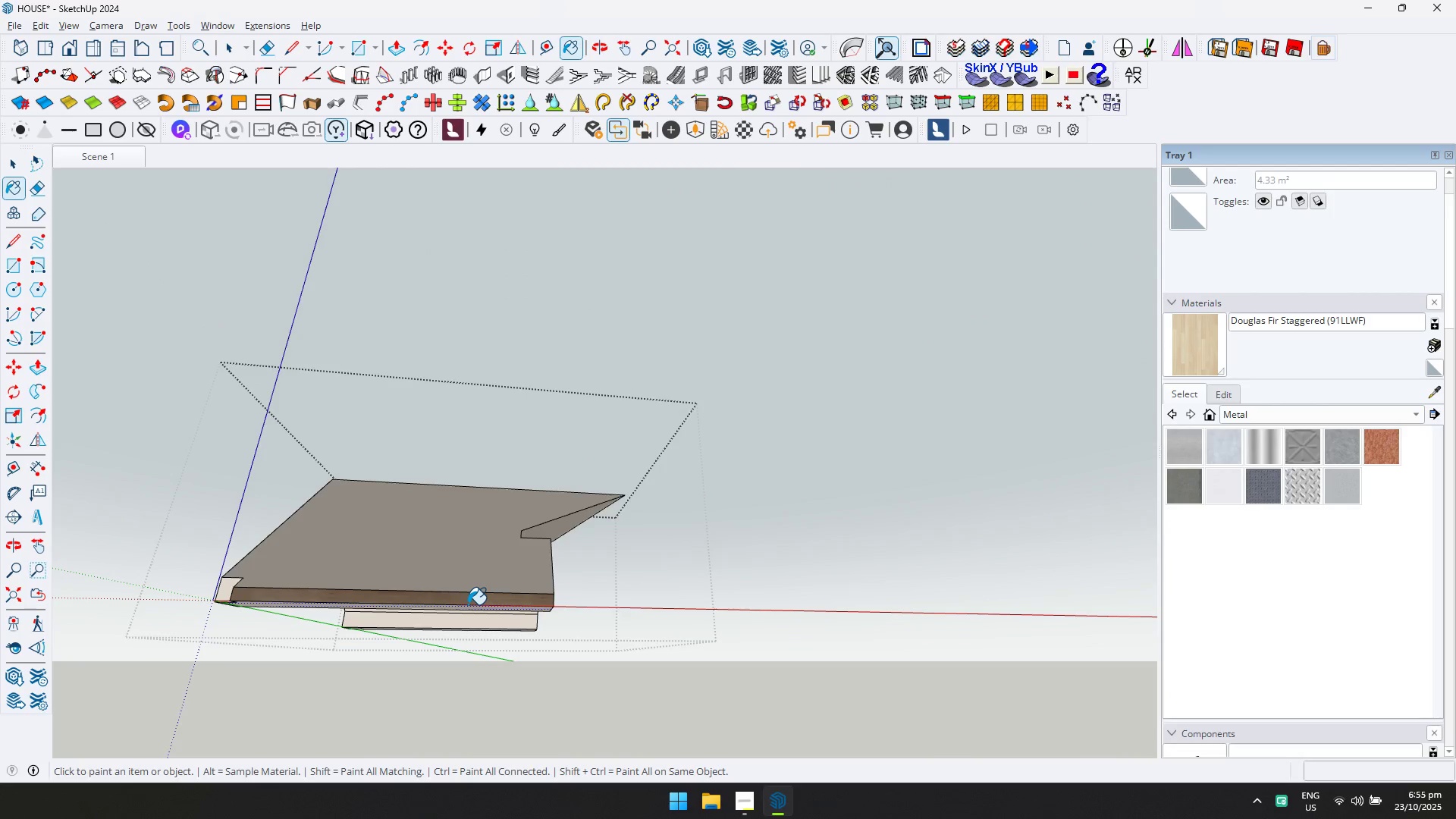 
scroll: coordinate [469, 606], scroll_direction: up, amount: 3.0
 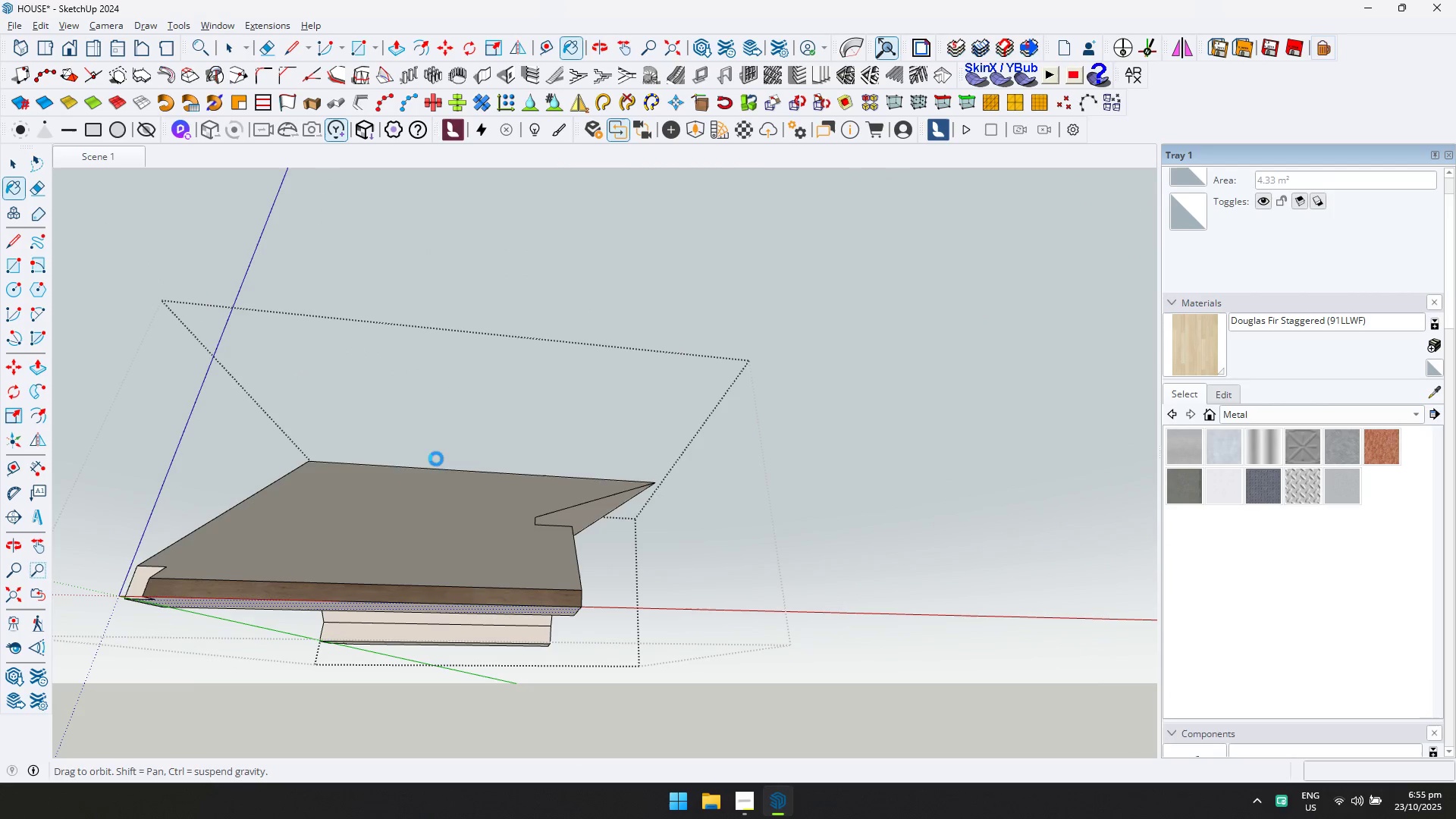 
scroll: coordinate [425, 606], scroll_direction: down, amount: 3.0
 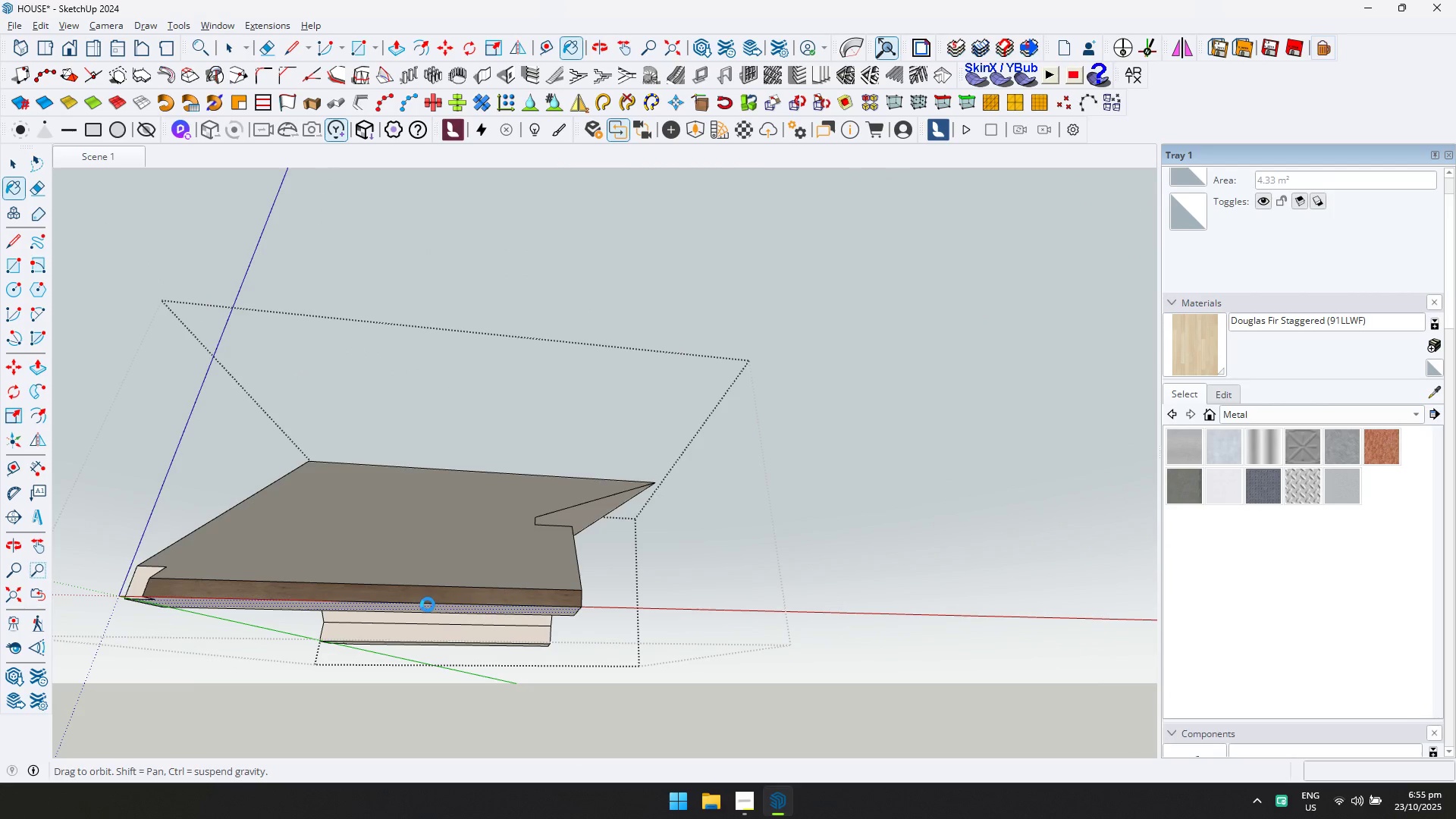 
key(Alt+AltLeft)
 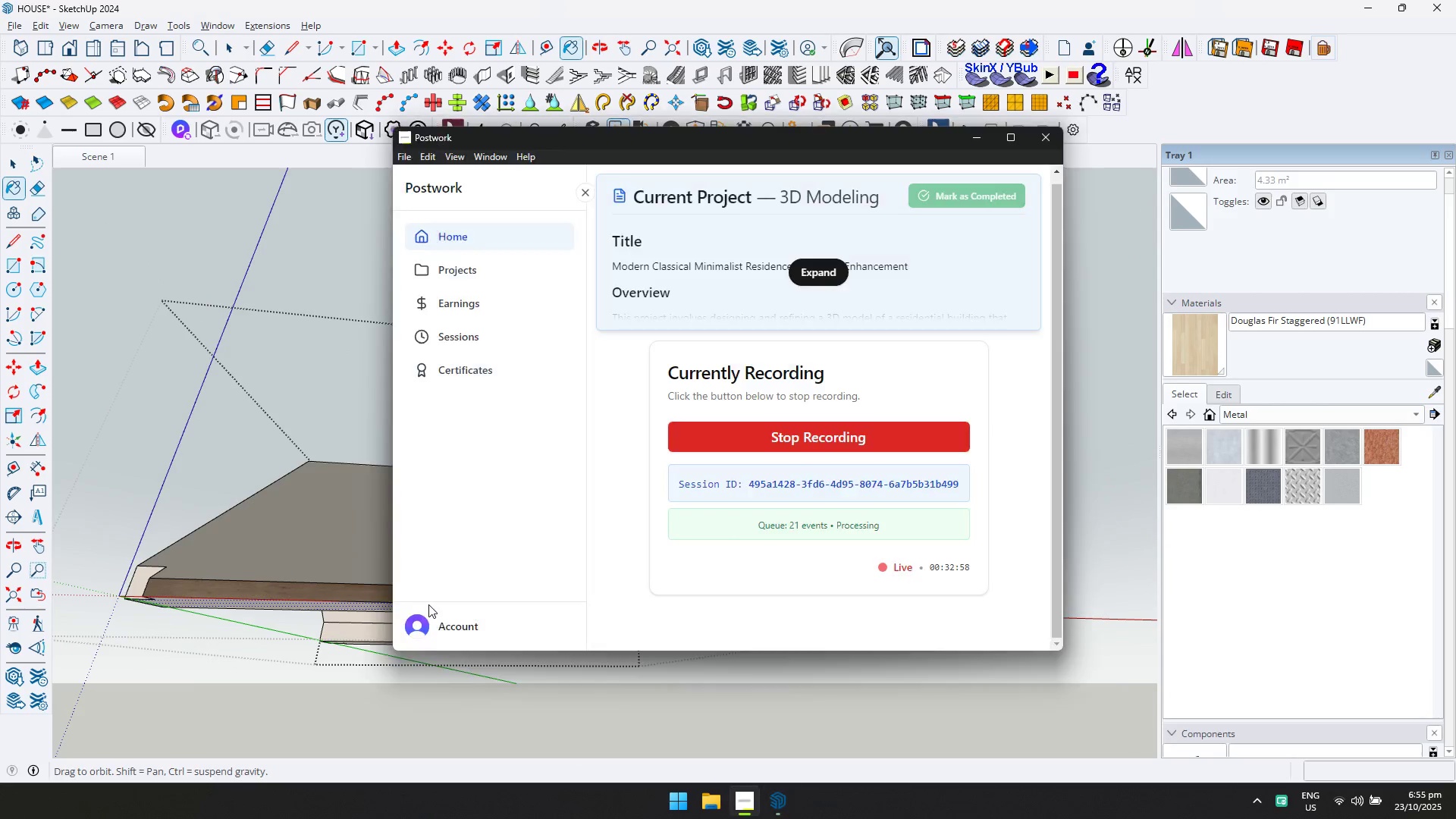 
key(Alt+Tab)